 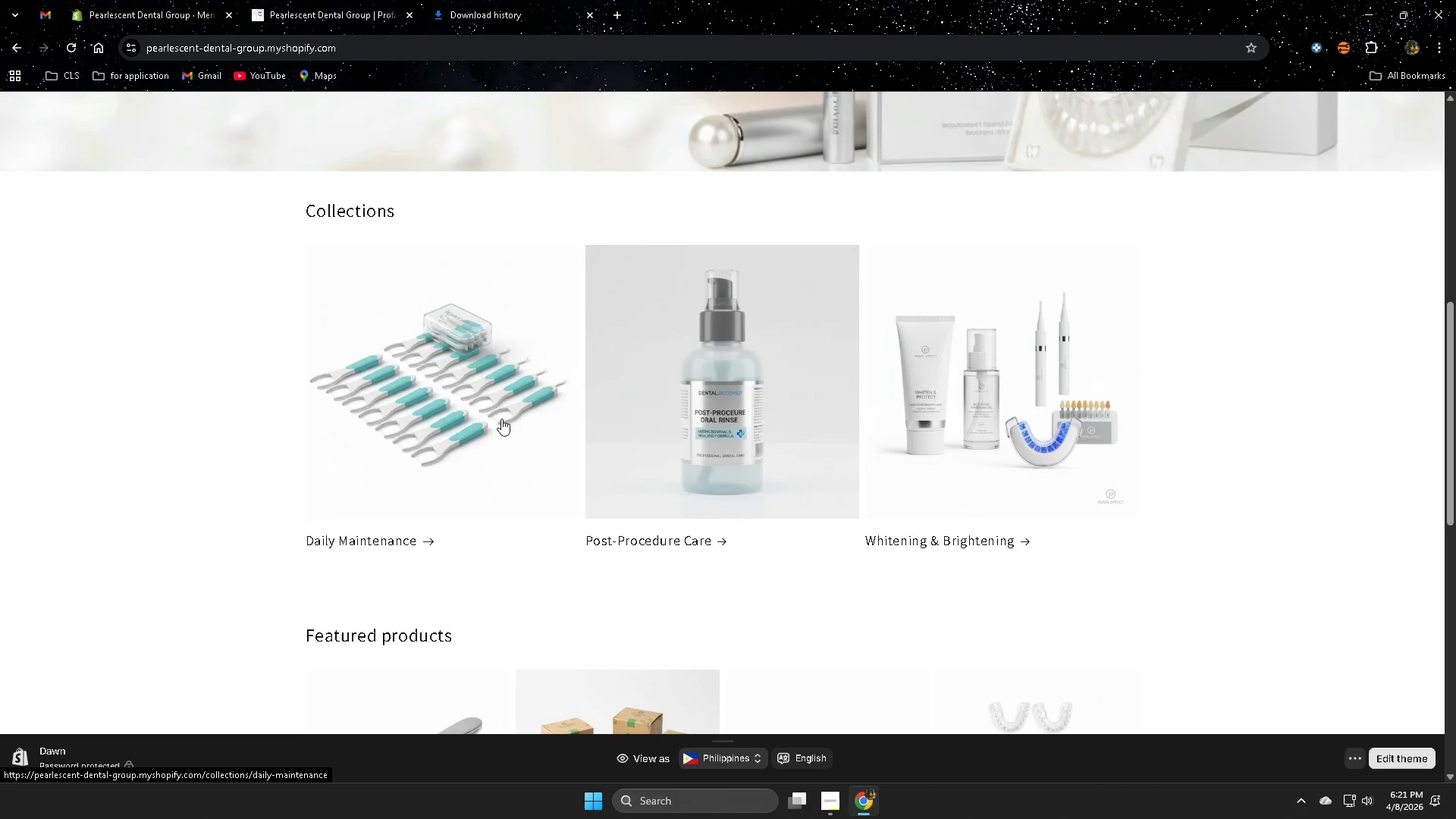 
scroll: coordinate [1140, 571], scroll_direction: down, amount: 11.0
 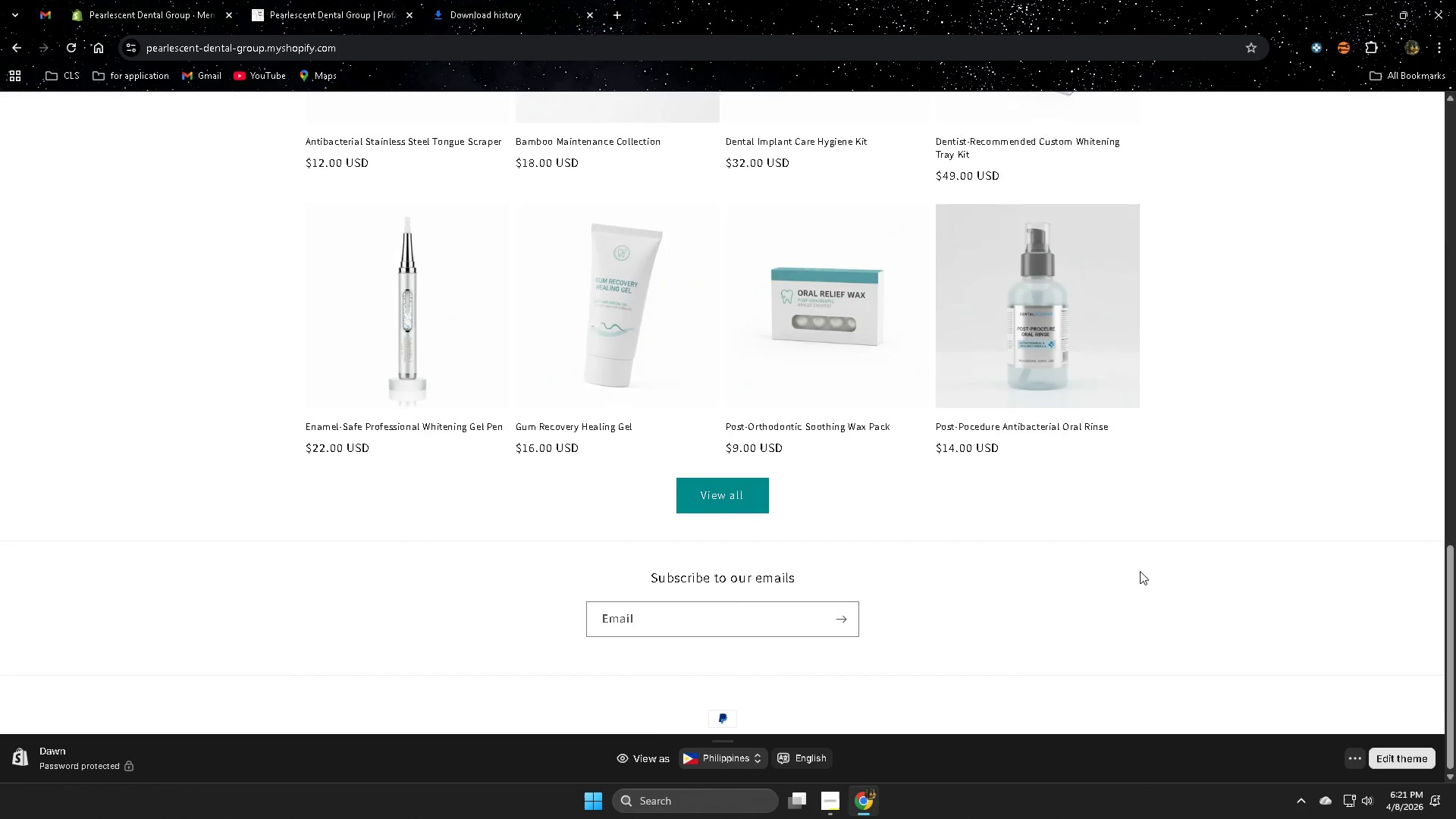 
scroll: coordinate [1140, 571], scroll_direction: up, amount: 8.0
 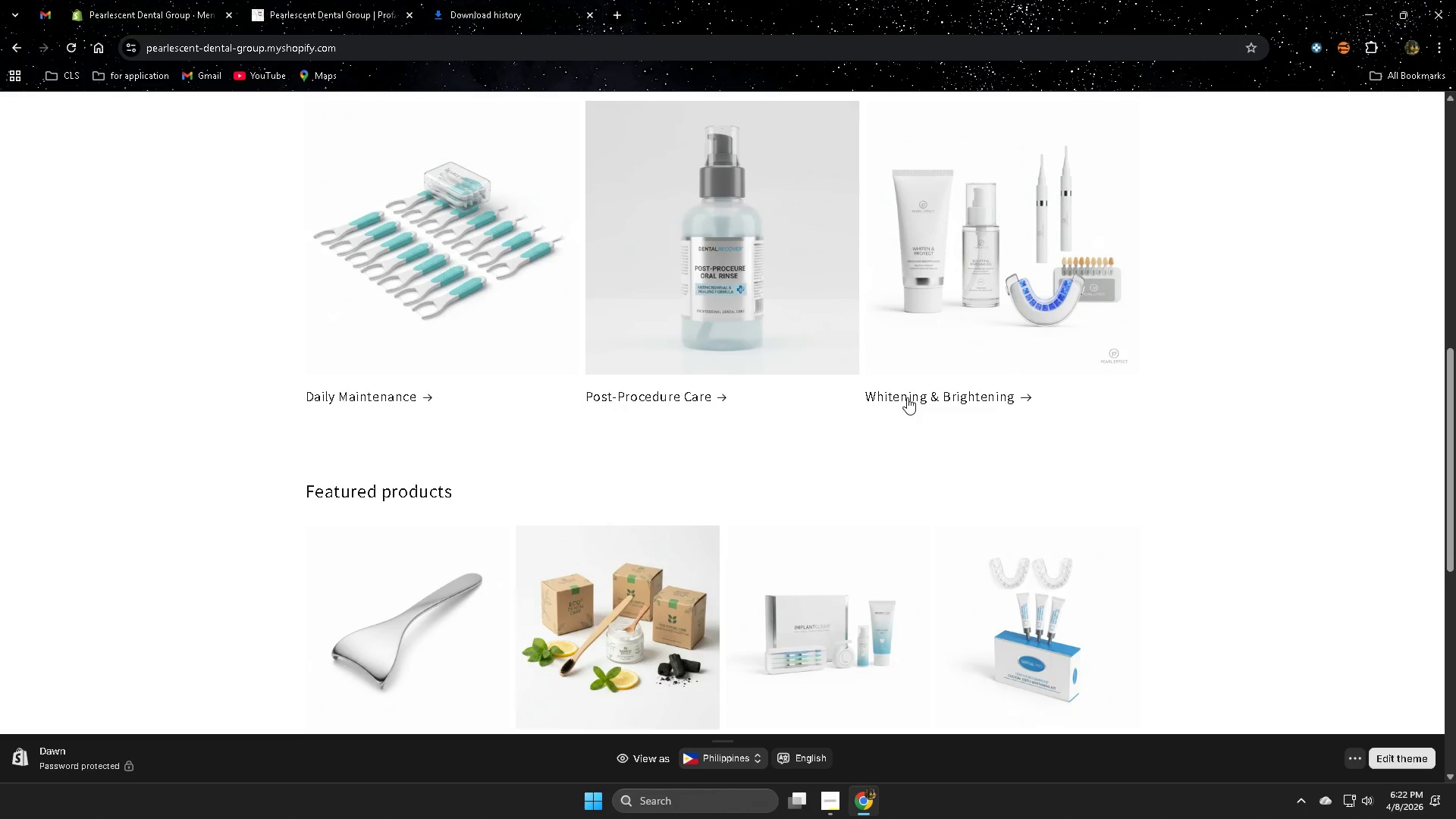 
scroll: coordinate [1103, 608], scroll_direction: down, amount: 6.0
 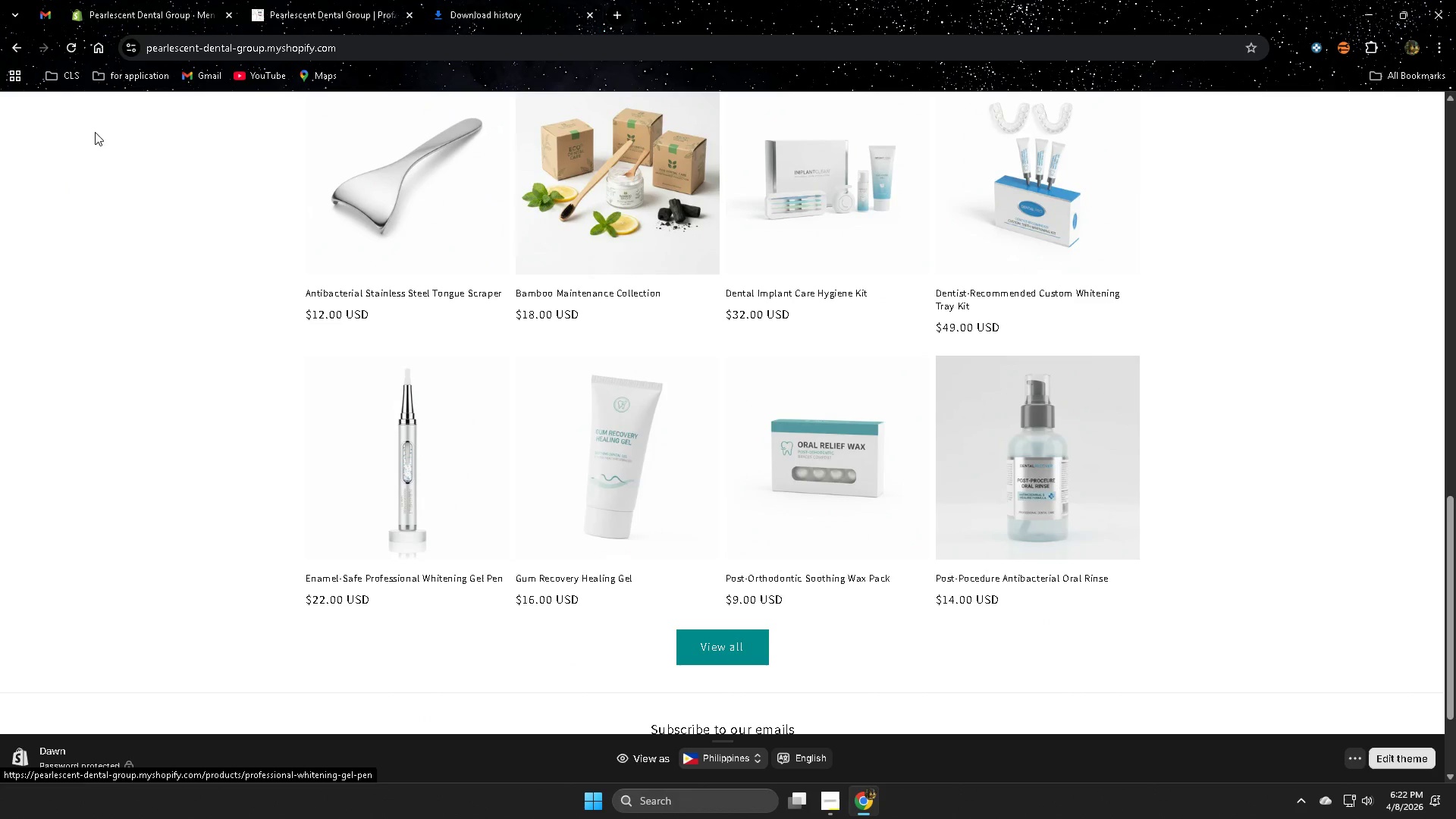 
left_click([152, 8])
 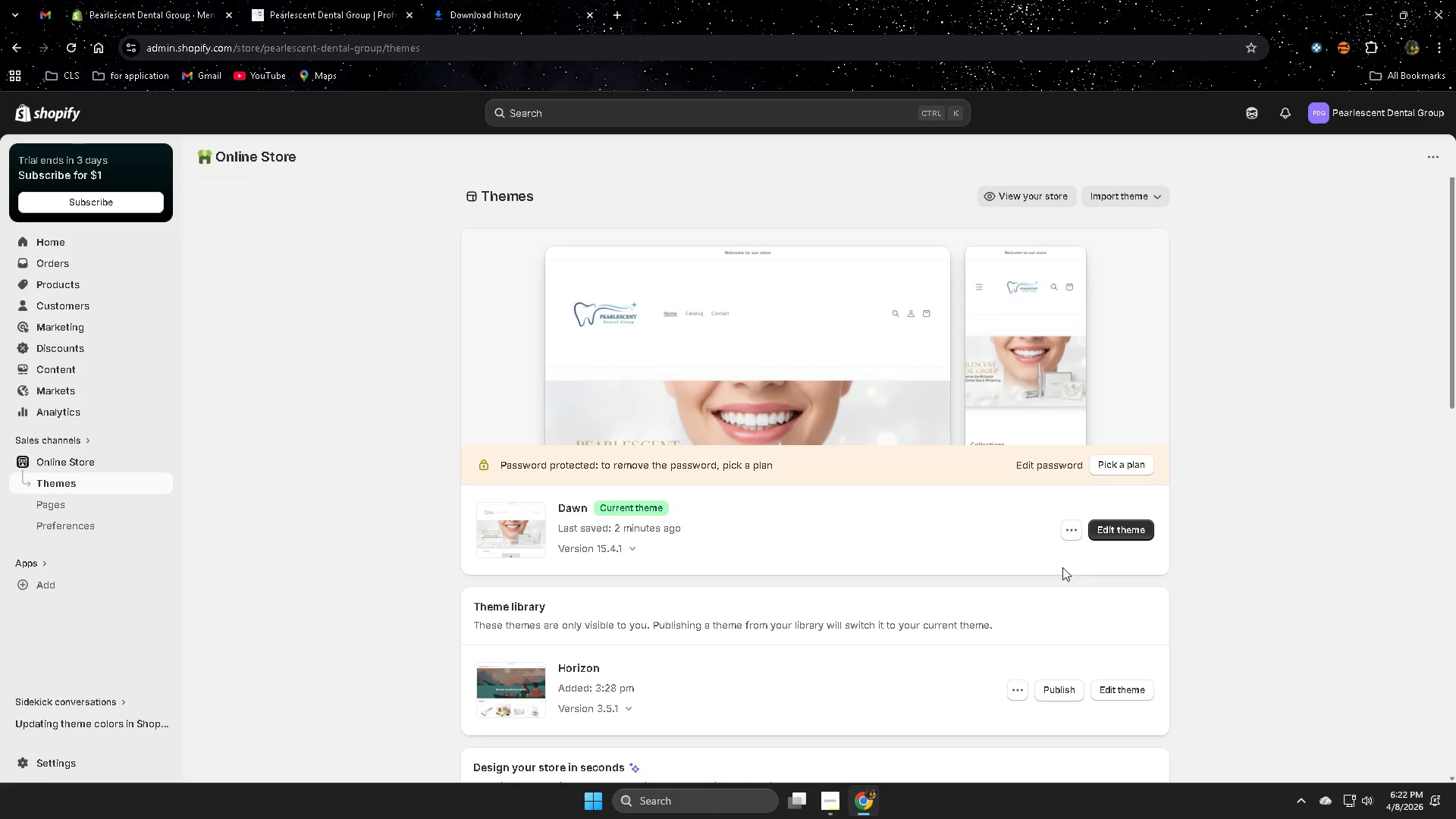 
left_click([1116, 531])
 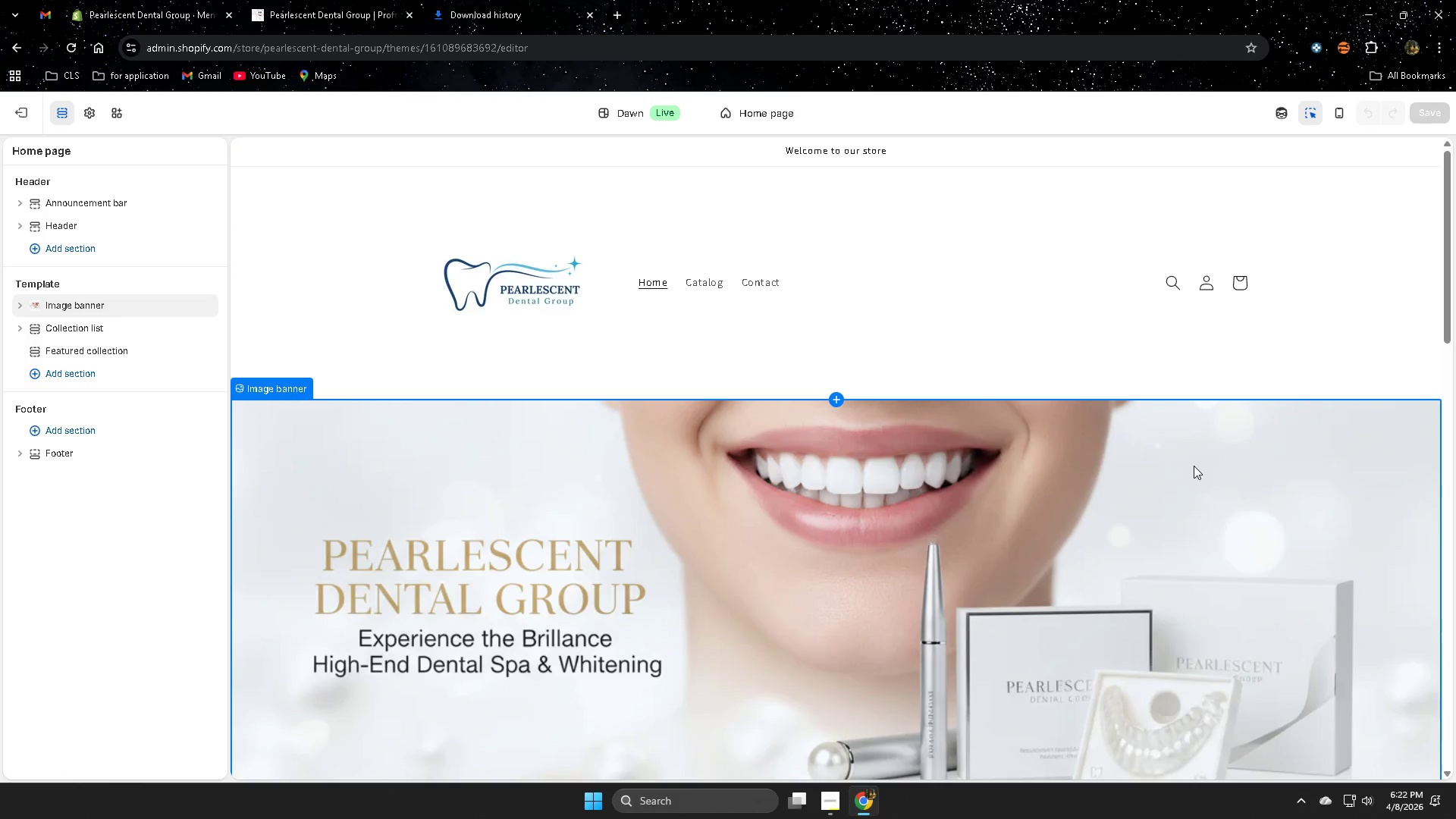 
scroll: coordinate [1221, 513], scroll_direction: down, amount: 3.0
 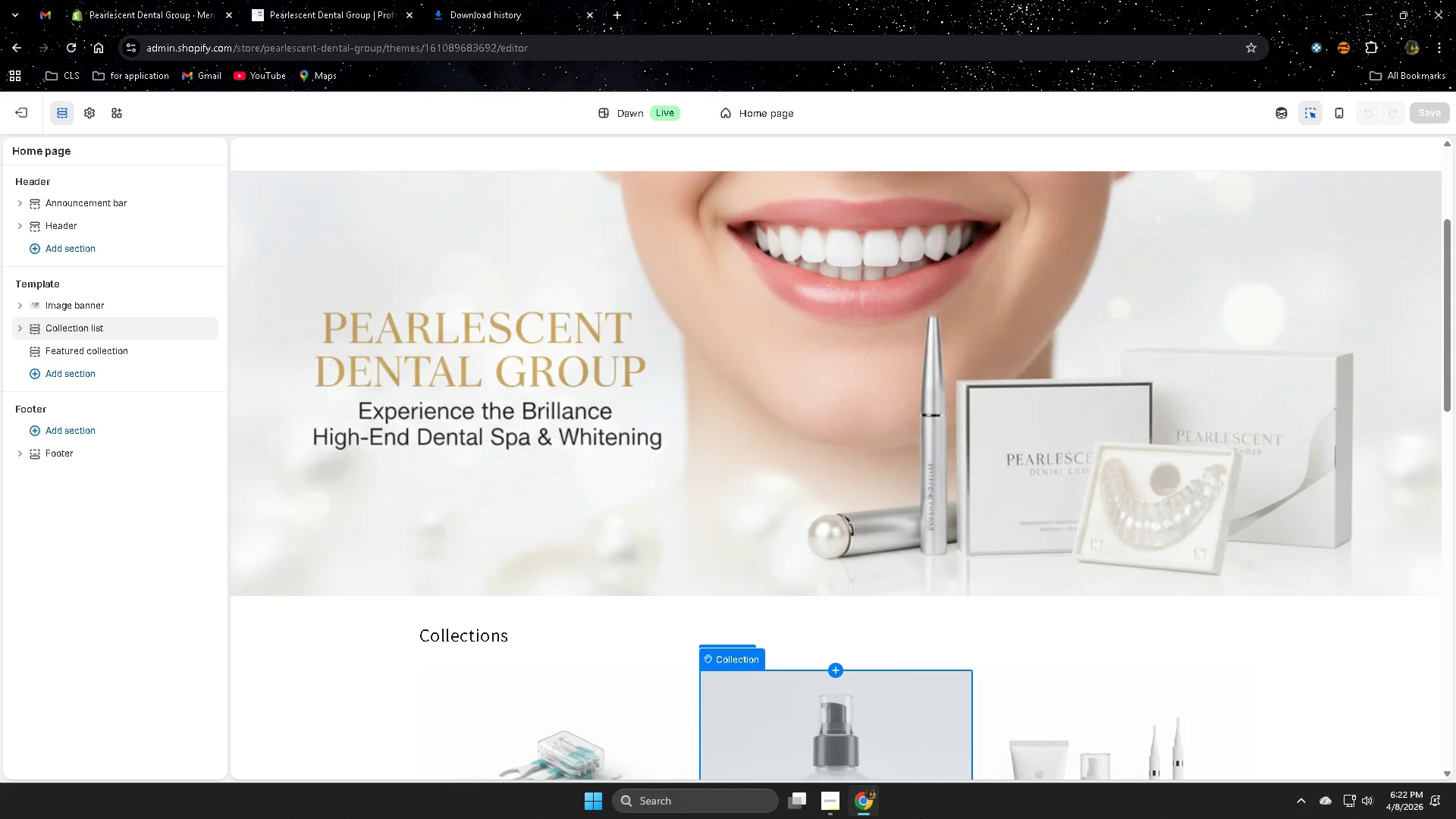 
wait(30.99)
 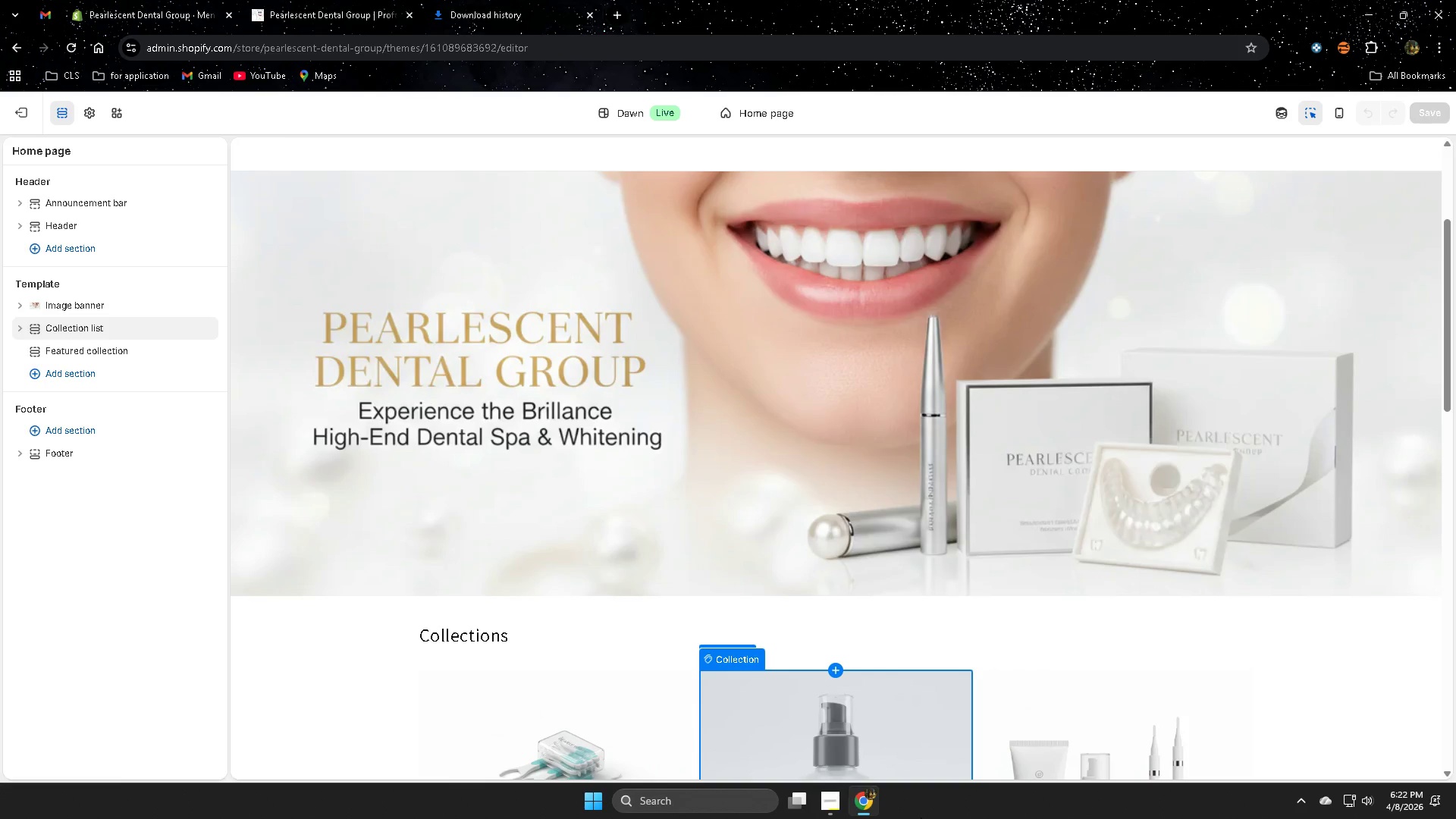 
left_click([1252, 753])
 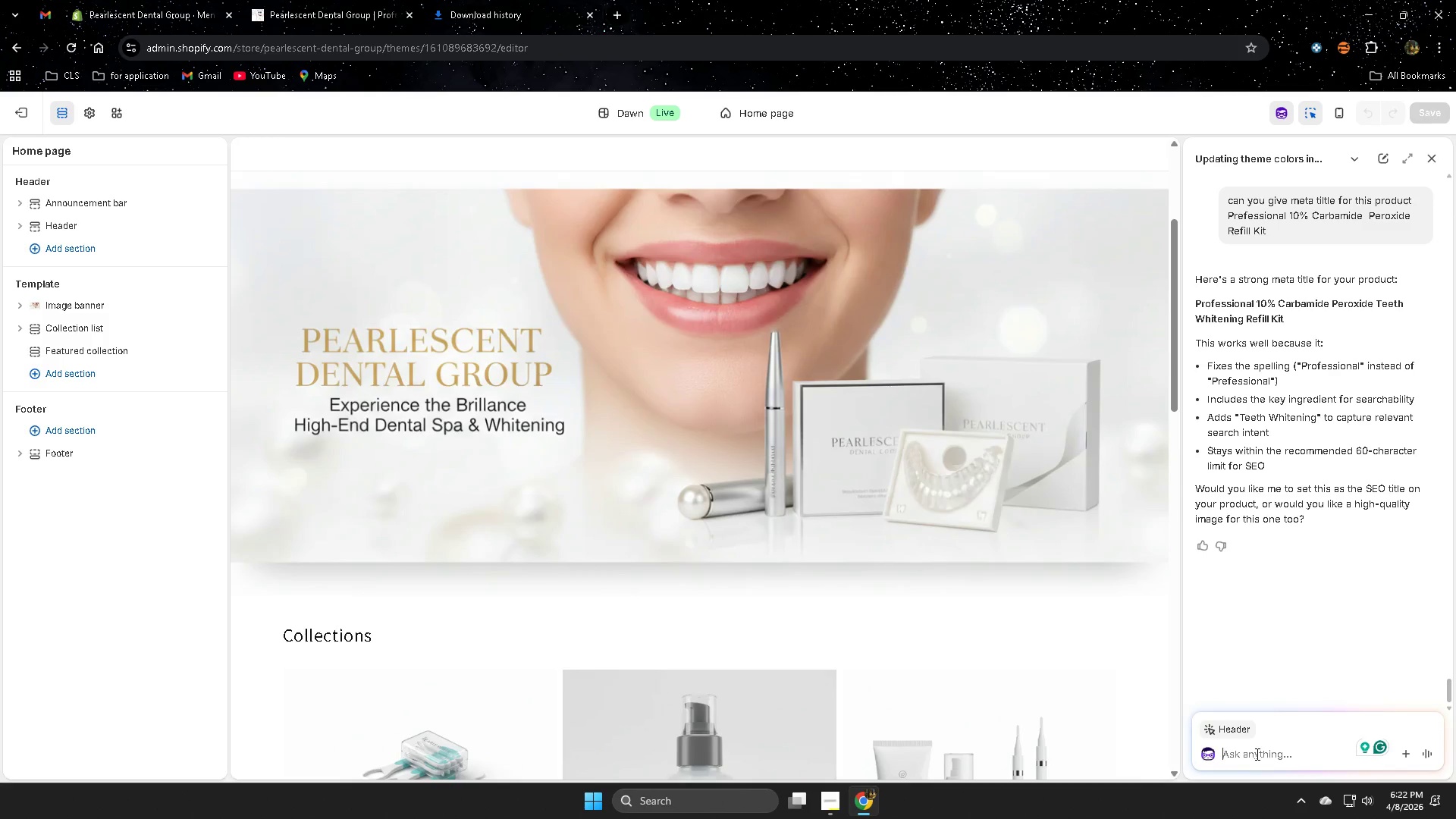 
type(canb y)
key(Backspace)
key(Backspace)
key(Backspace)
key(Backspace)
type(n you change the font of )
 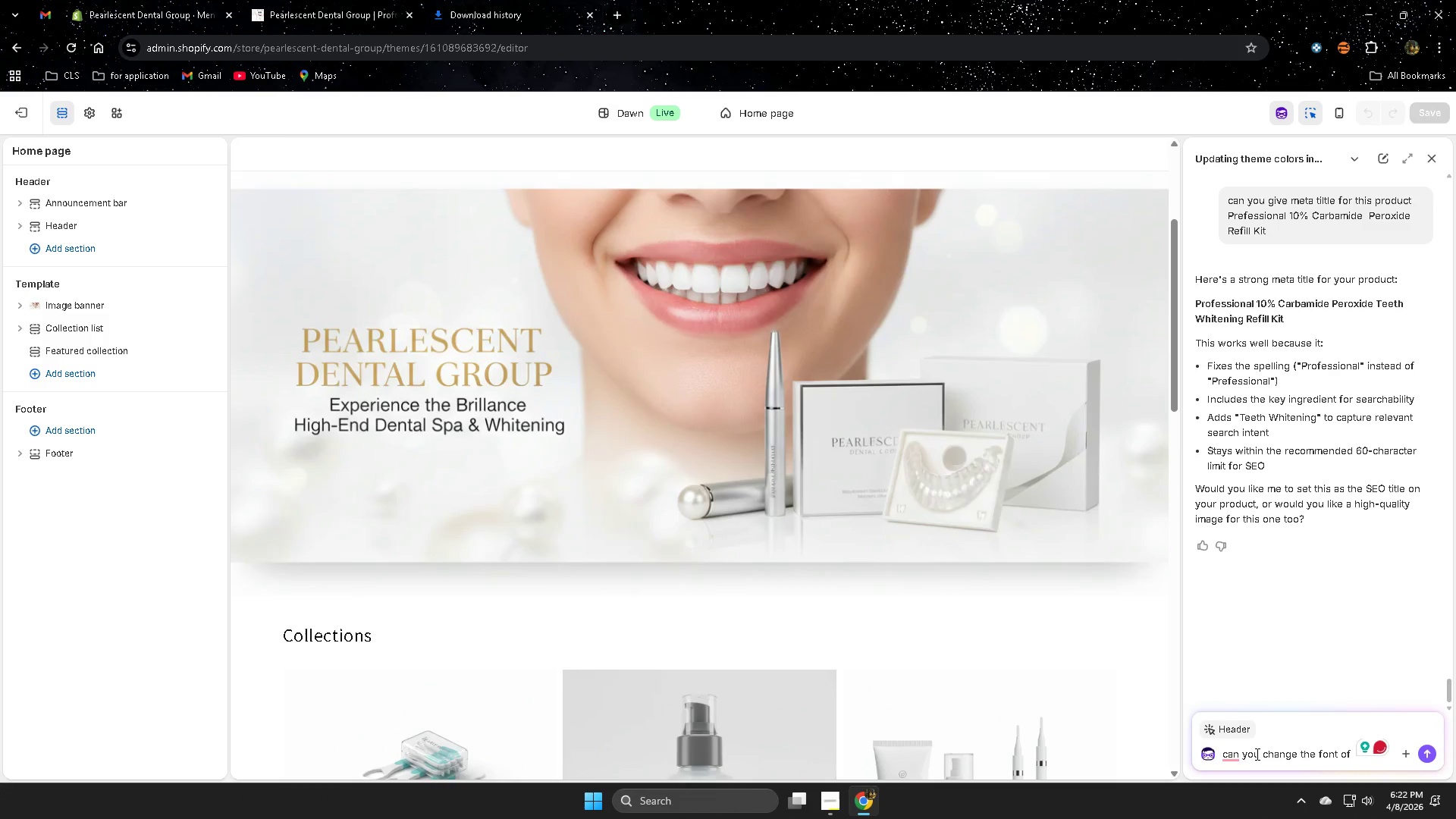 
wait(6.7)
 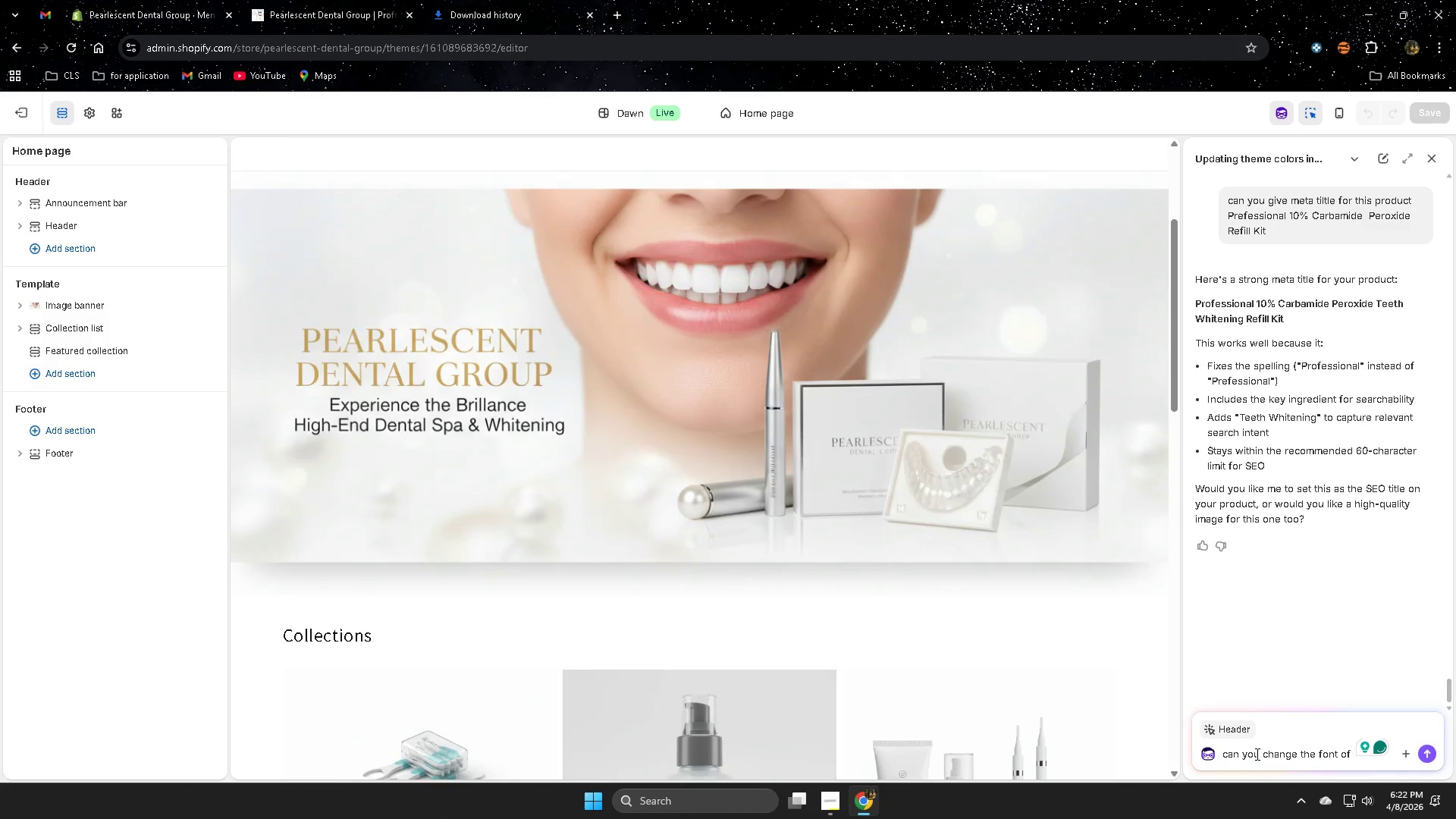 
type(store )
 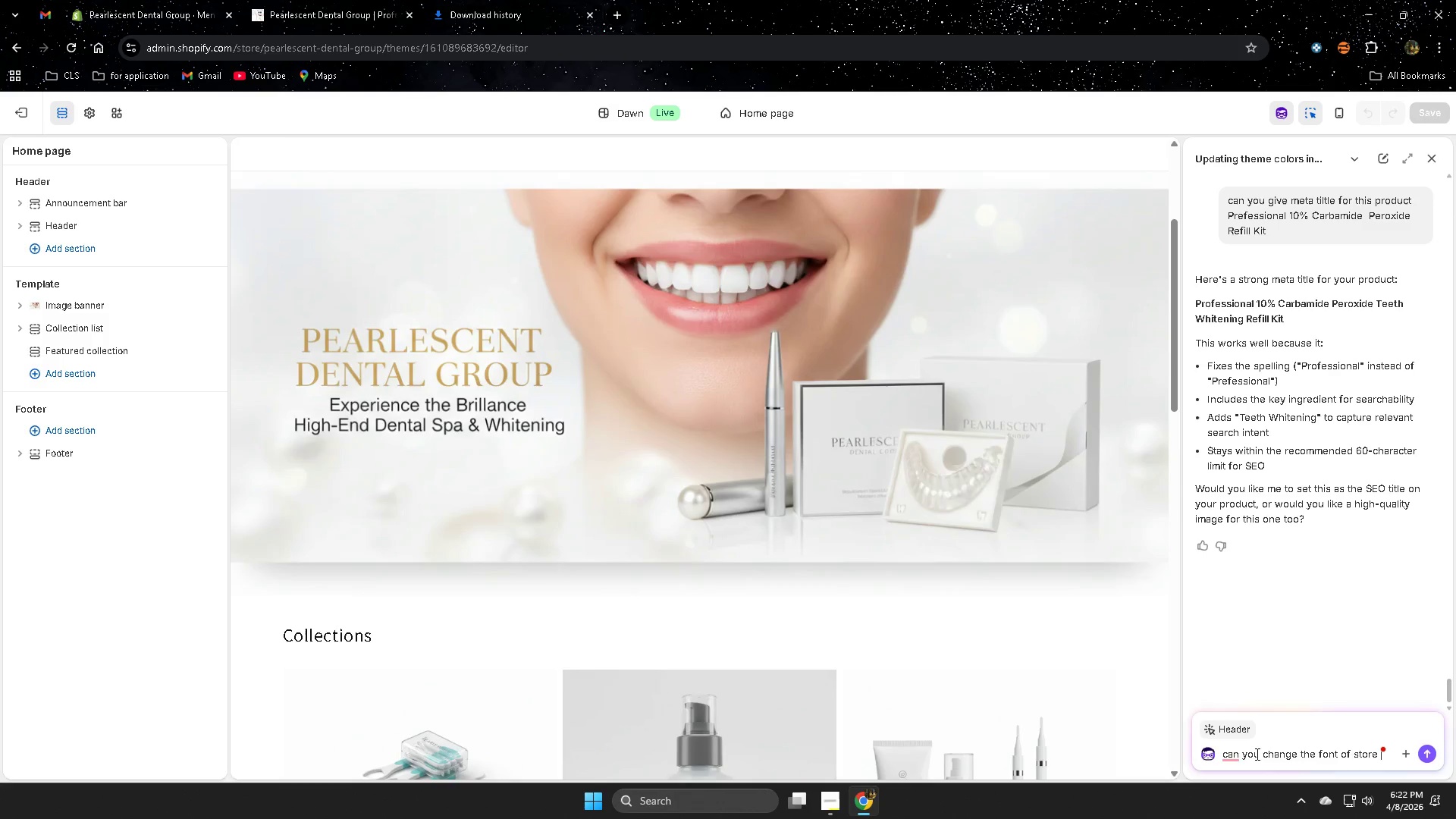 
key(Enter)
 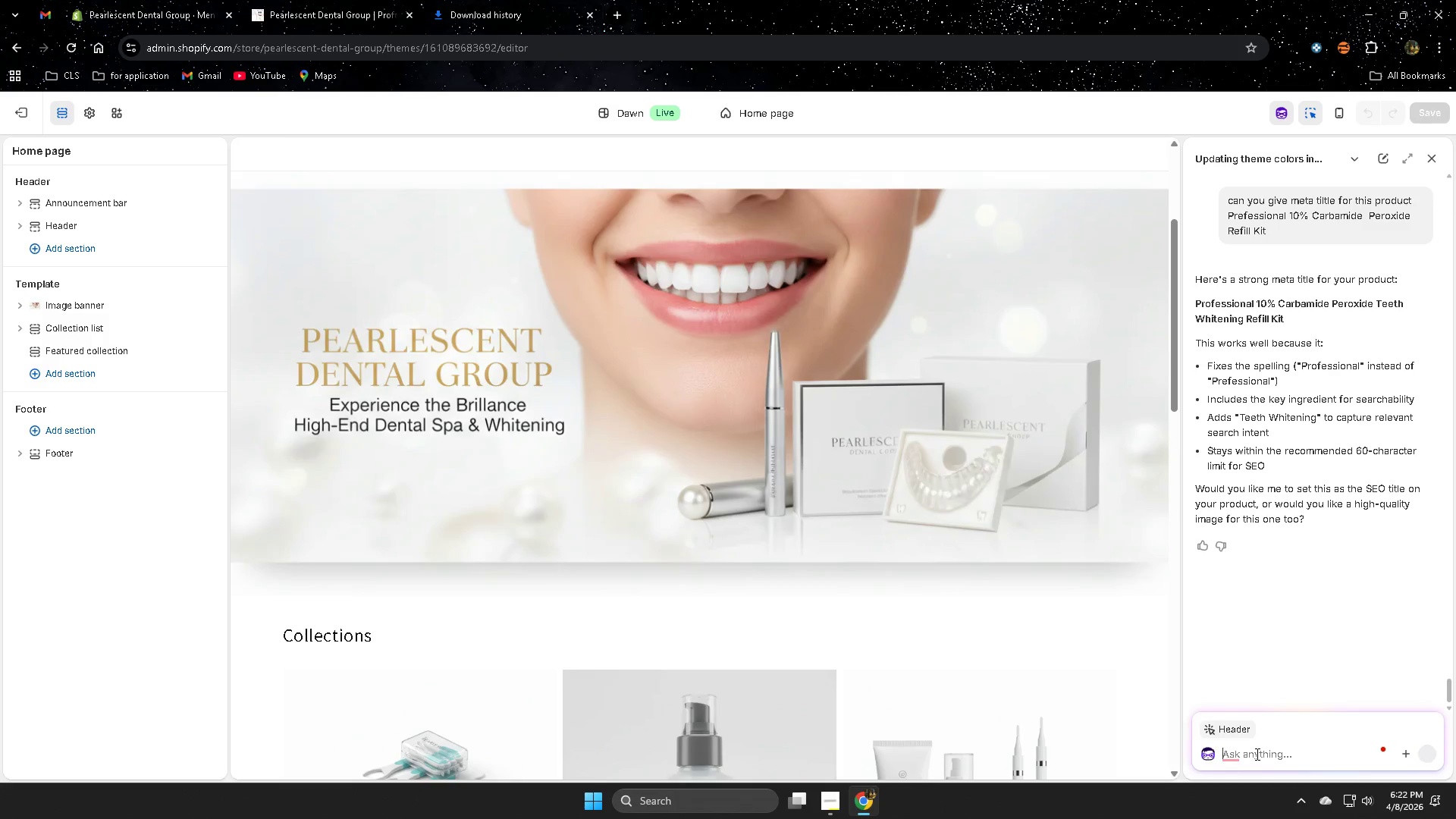 
type(like serf)
key(Backspace)
type(if style)